 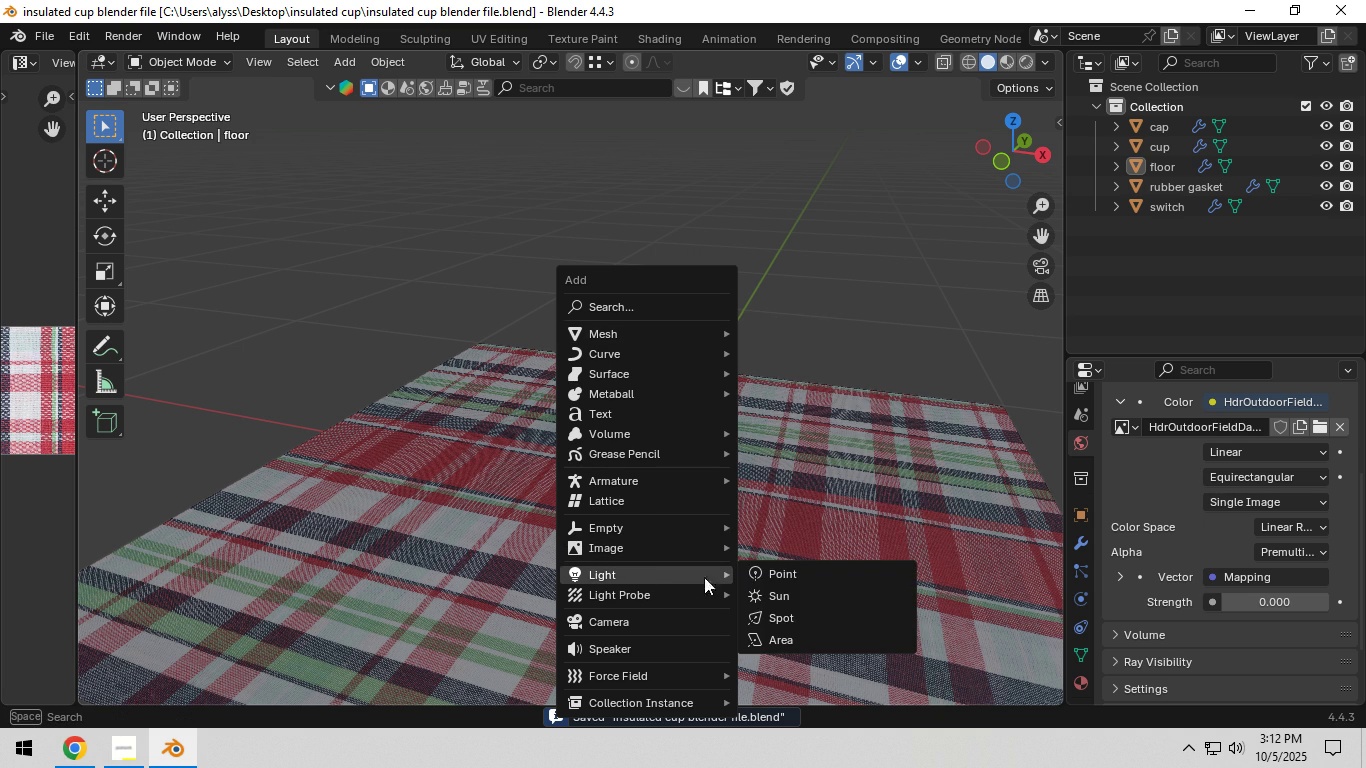 
left_click([819, 617])
 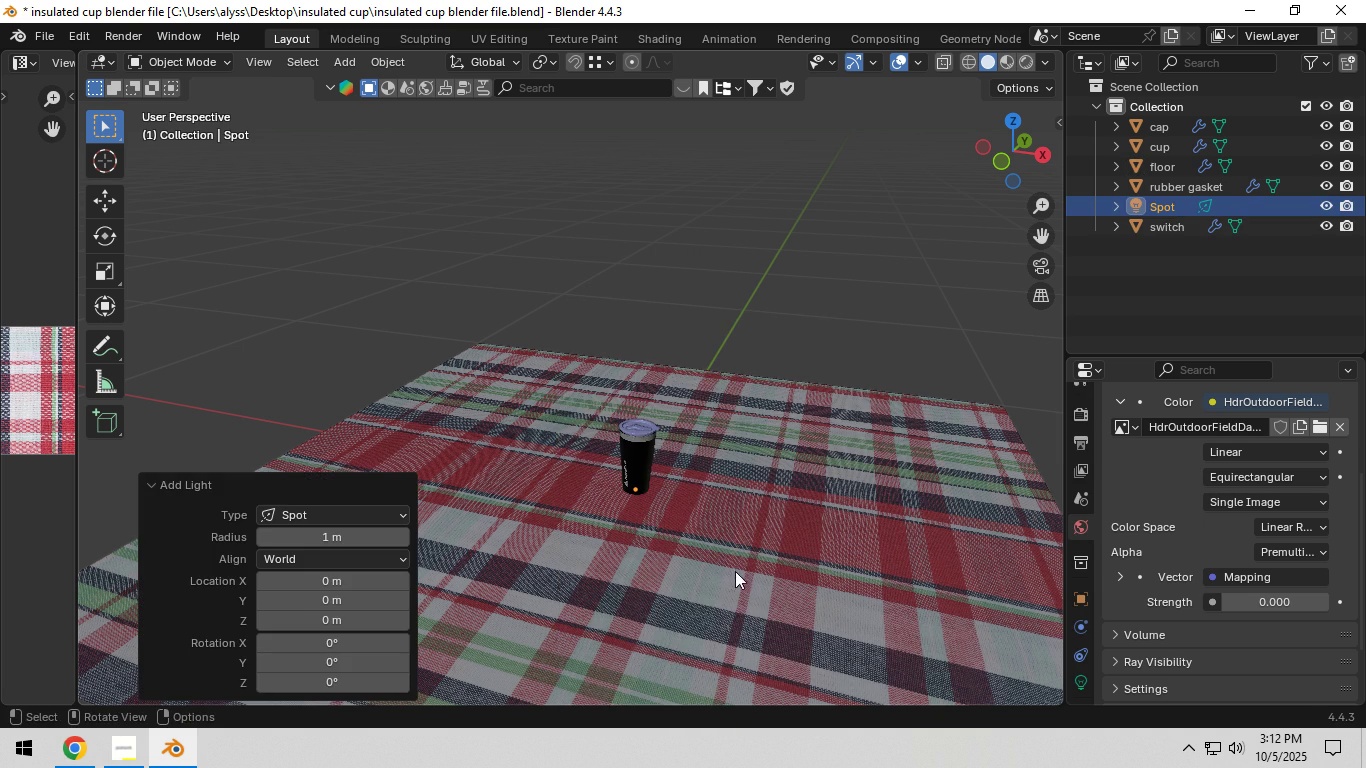 
type(gz)
 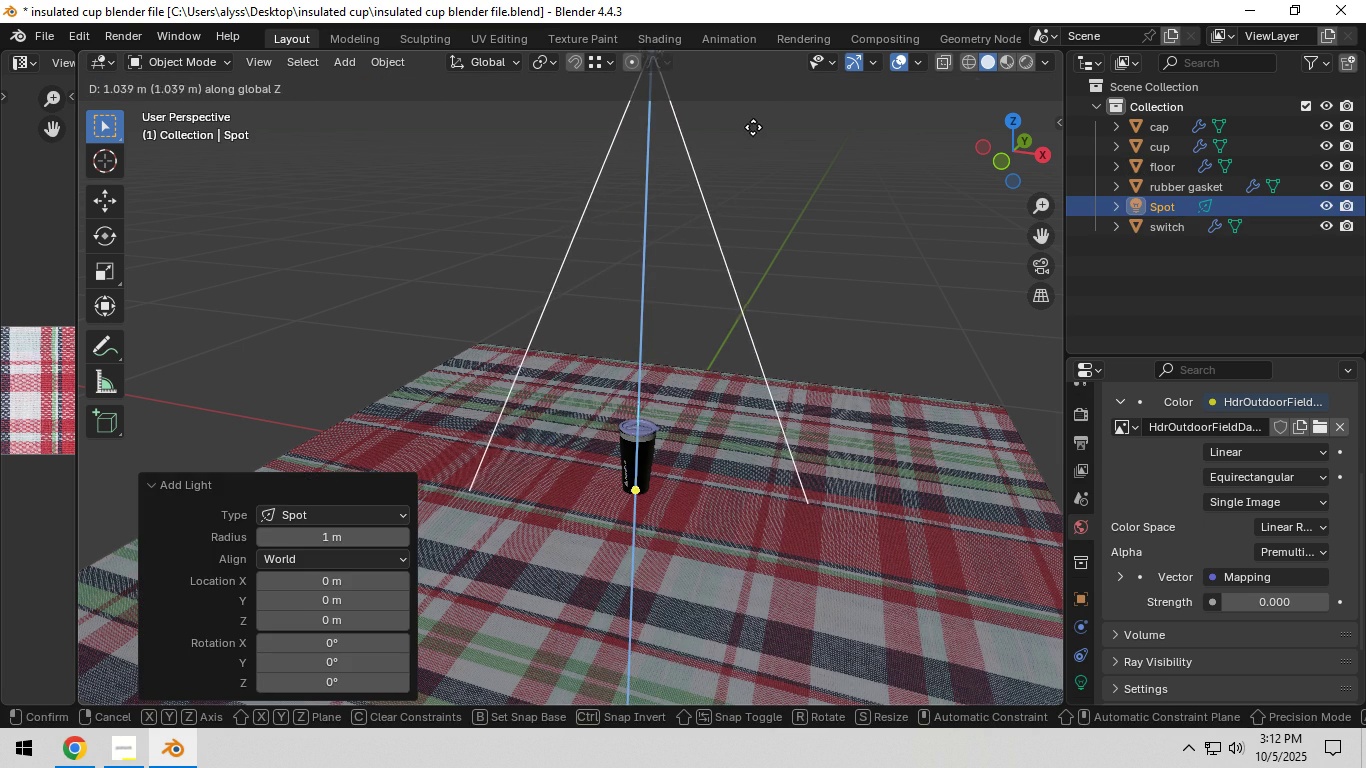 
left_click([754, 132])
 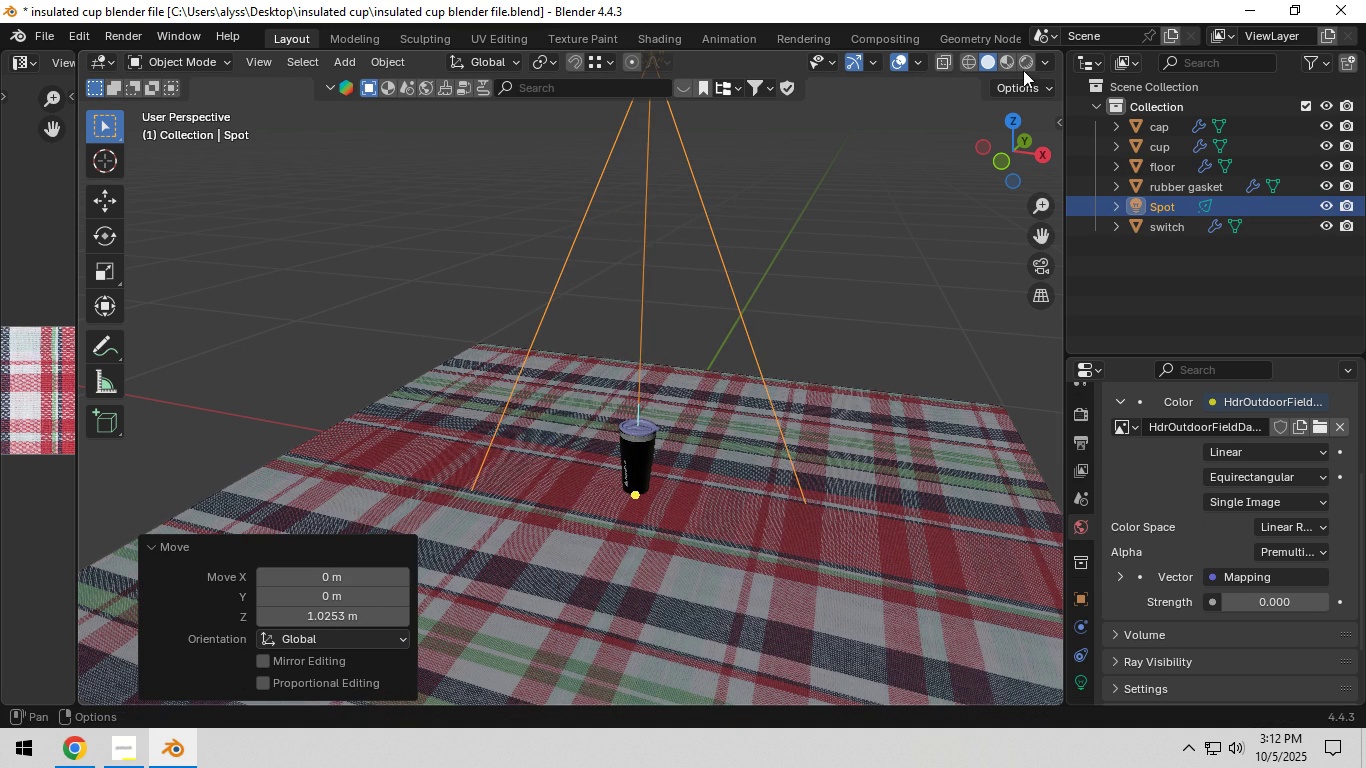 
left_click([1023, 64])